 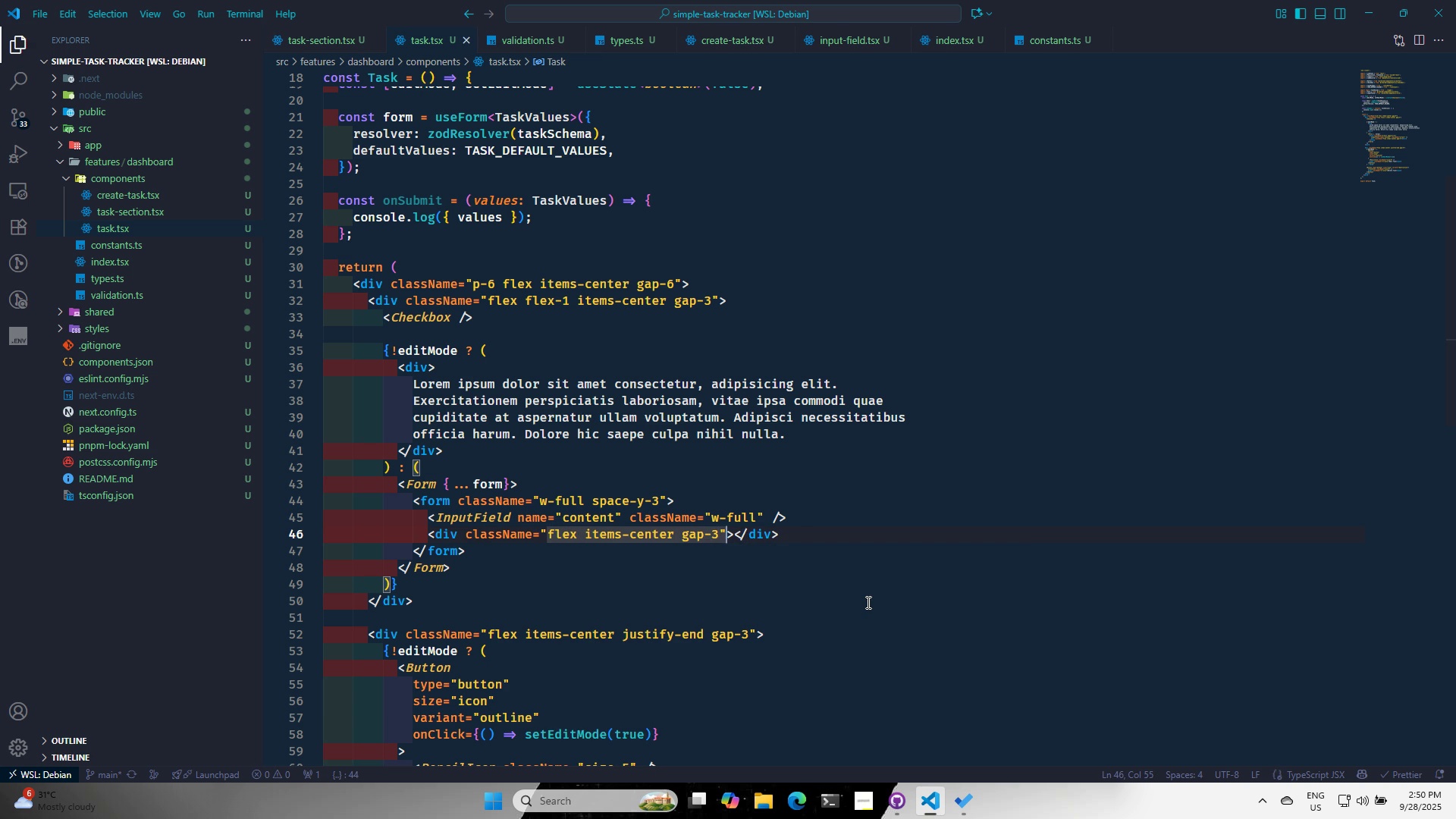 
key(Control+S)
 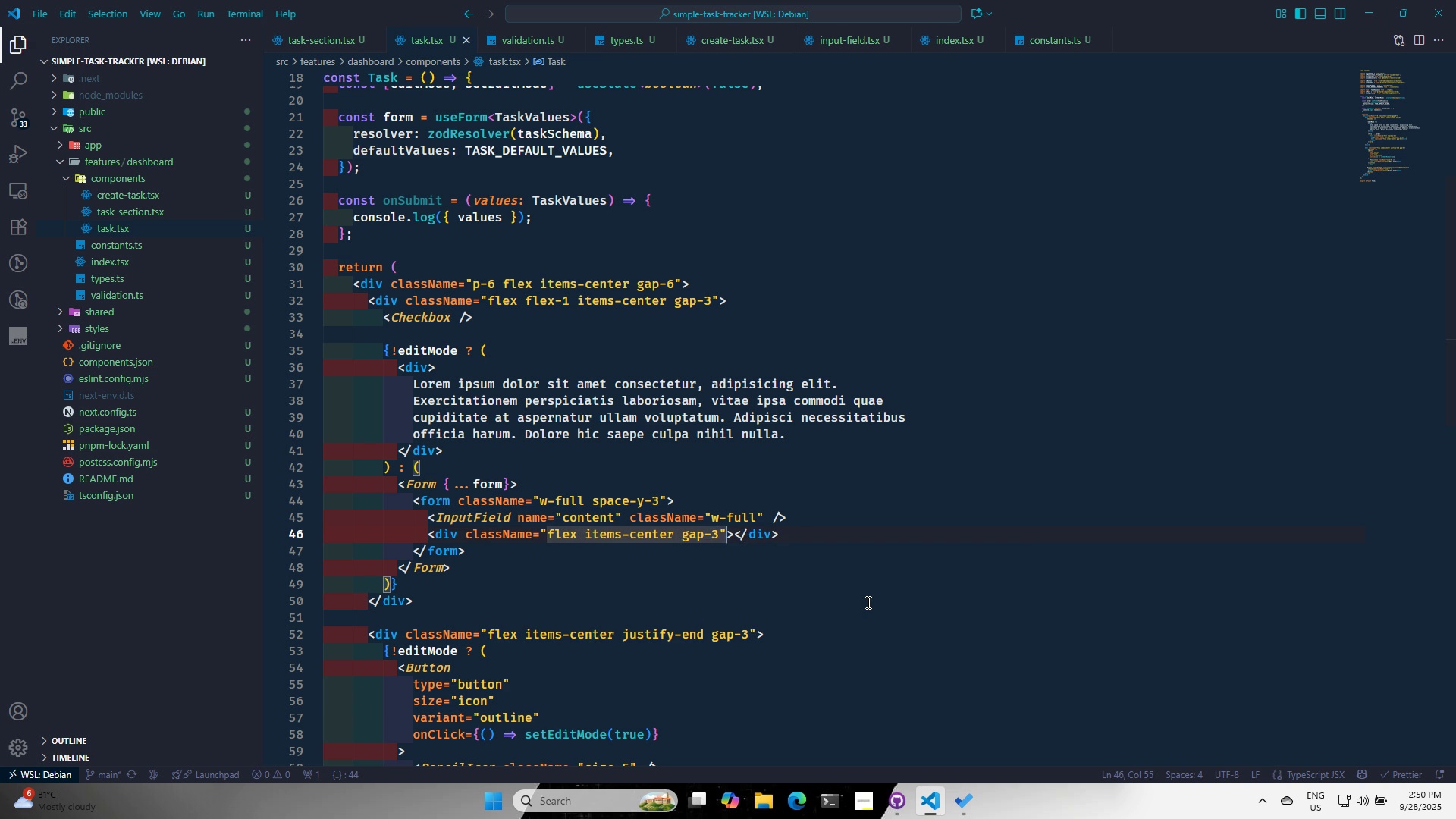 
key(ArrowRight)
 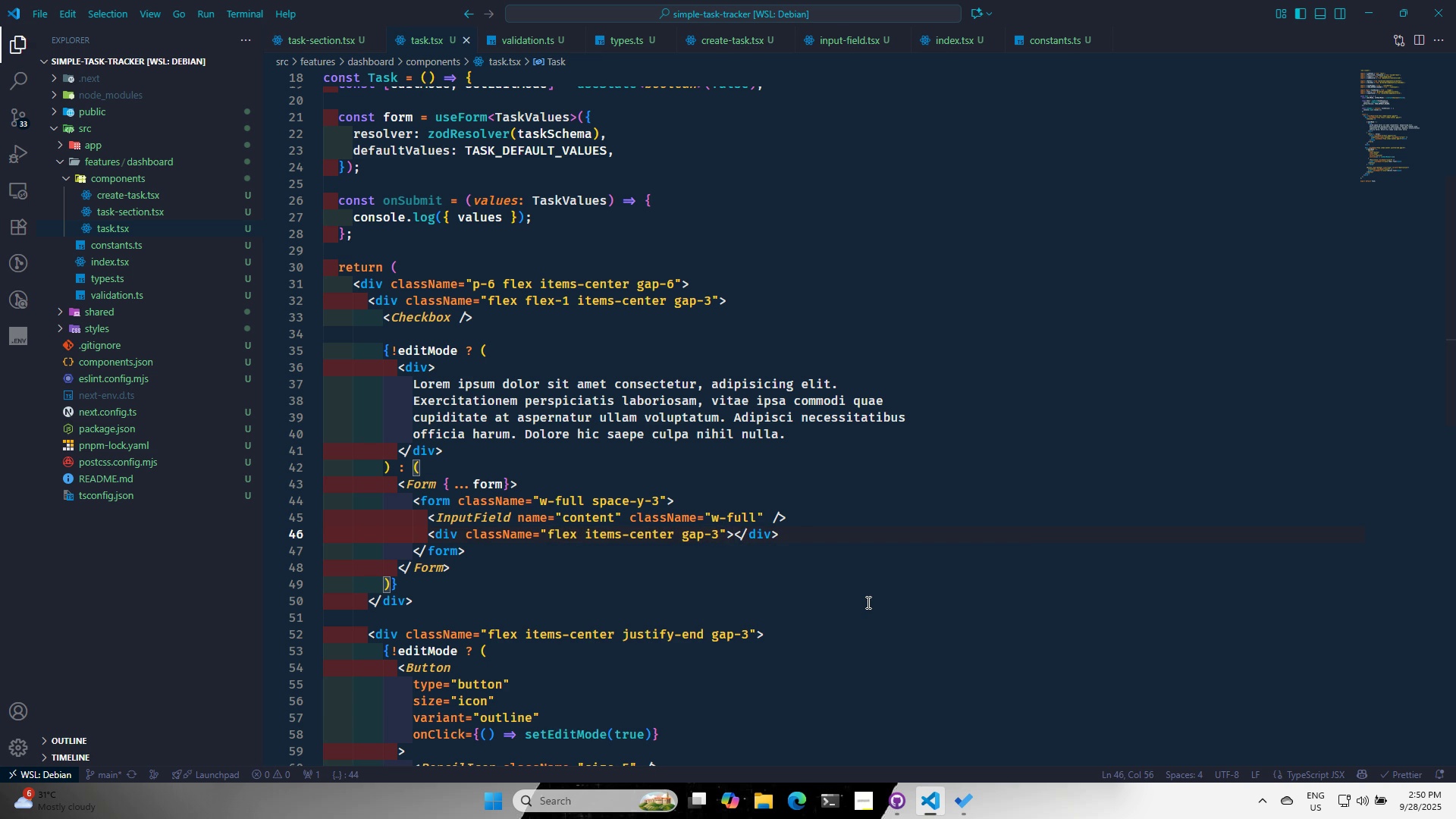 
key(Enter)
 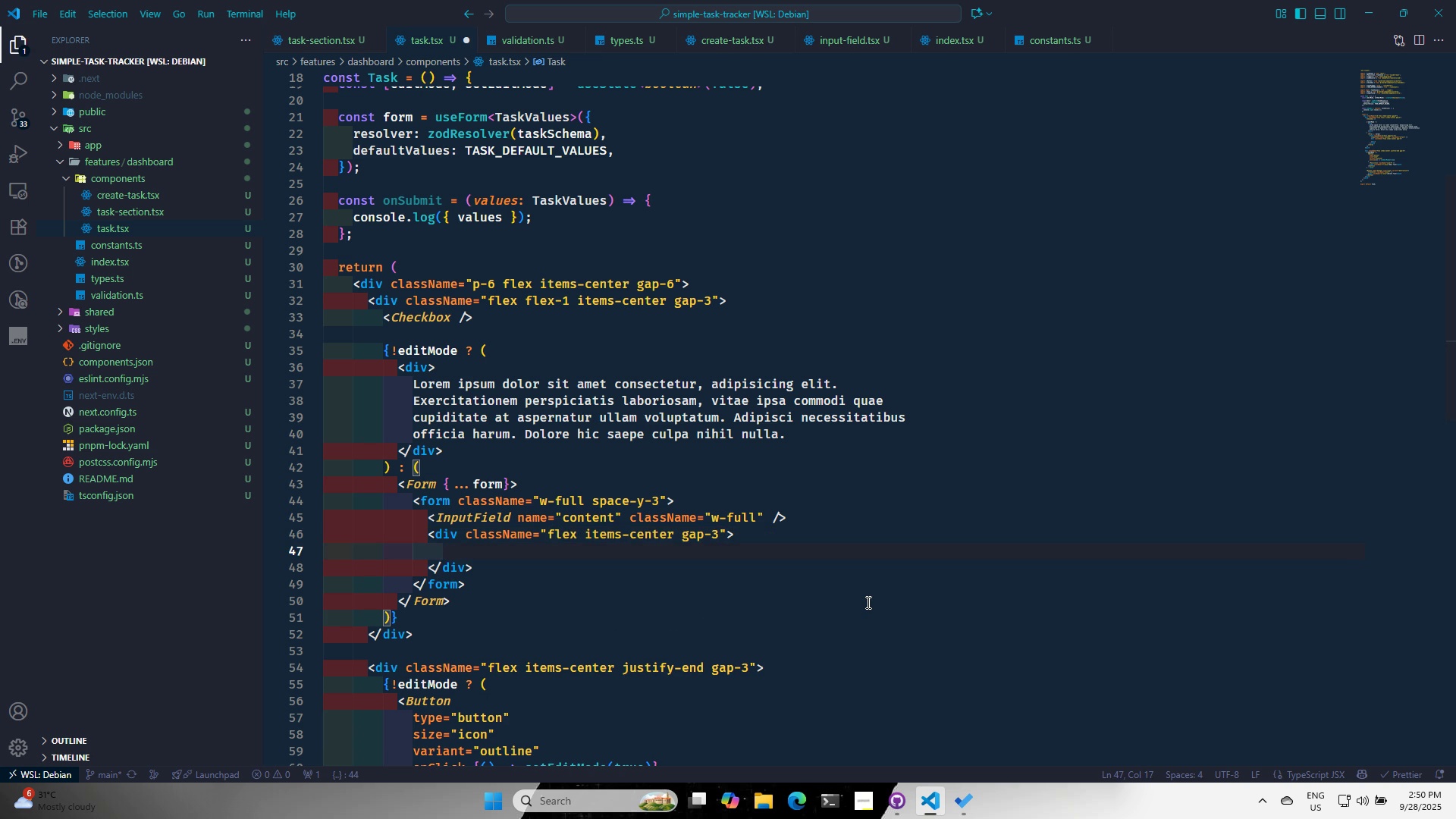 
key(Alt+AltLeft)
 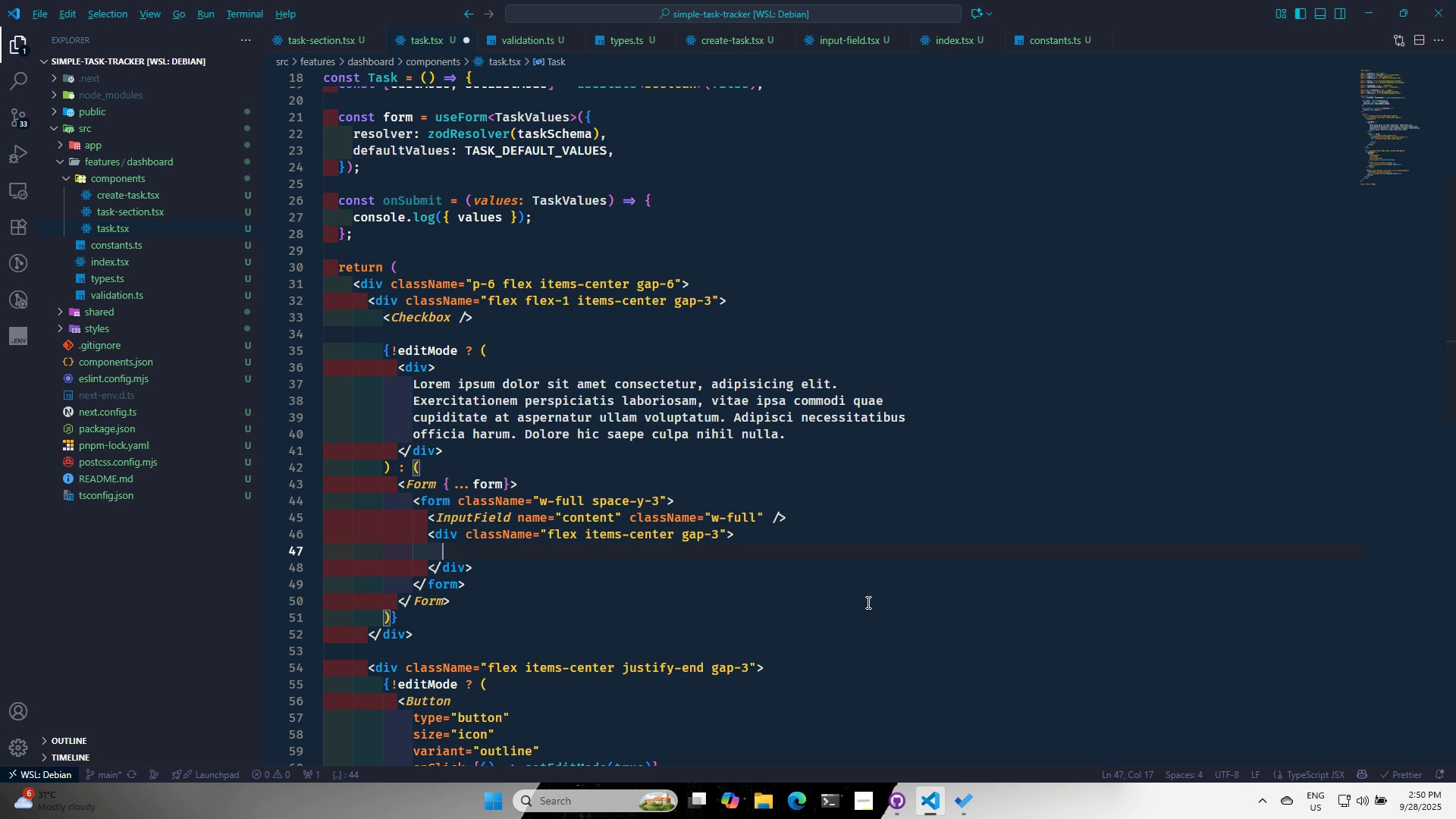 
key(Alt+Tab)
 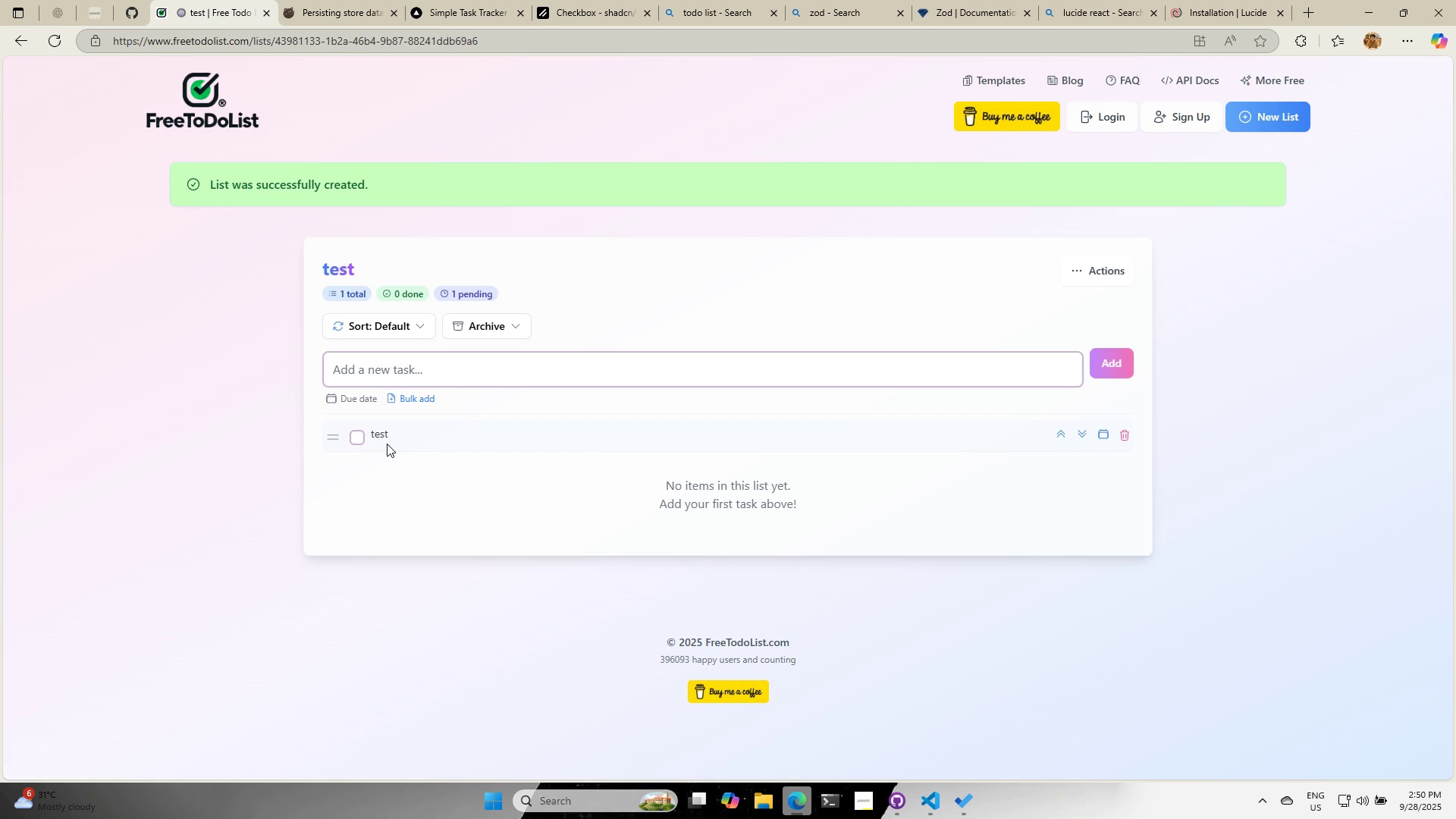 
double_click([405, 434])
 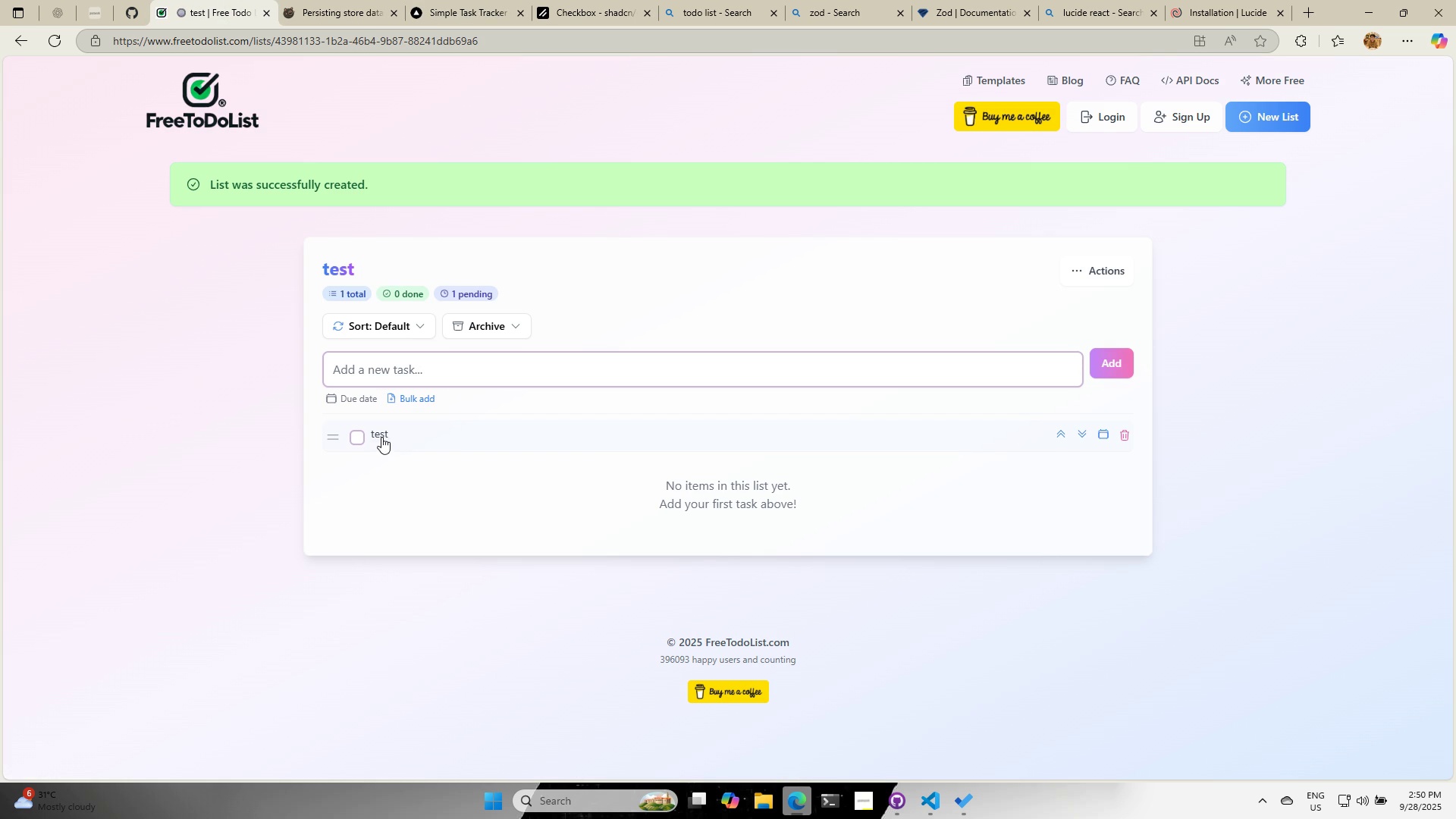 
double_click([381, 438])
 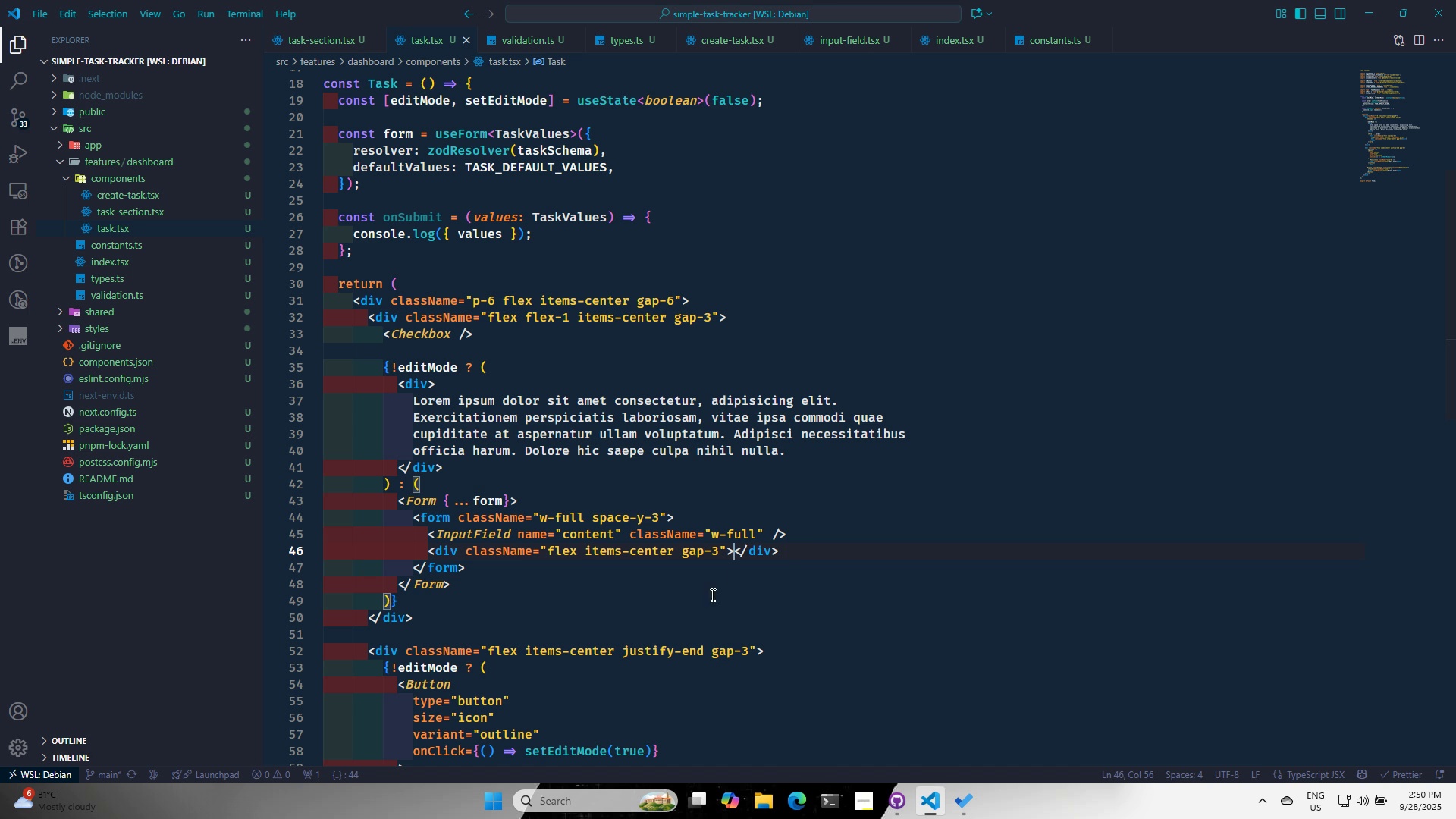 
key(Enter)